 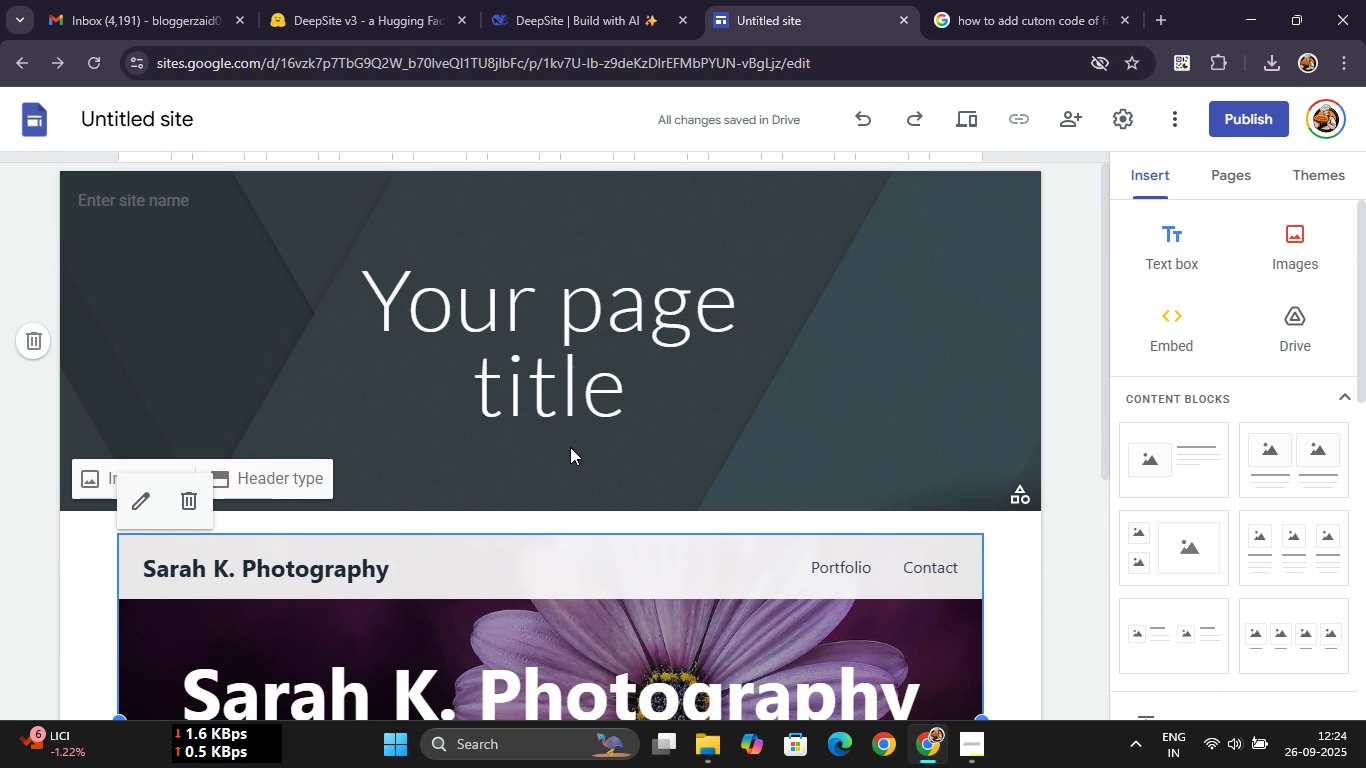 
key(Delete)
 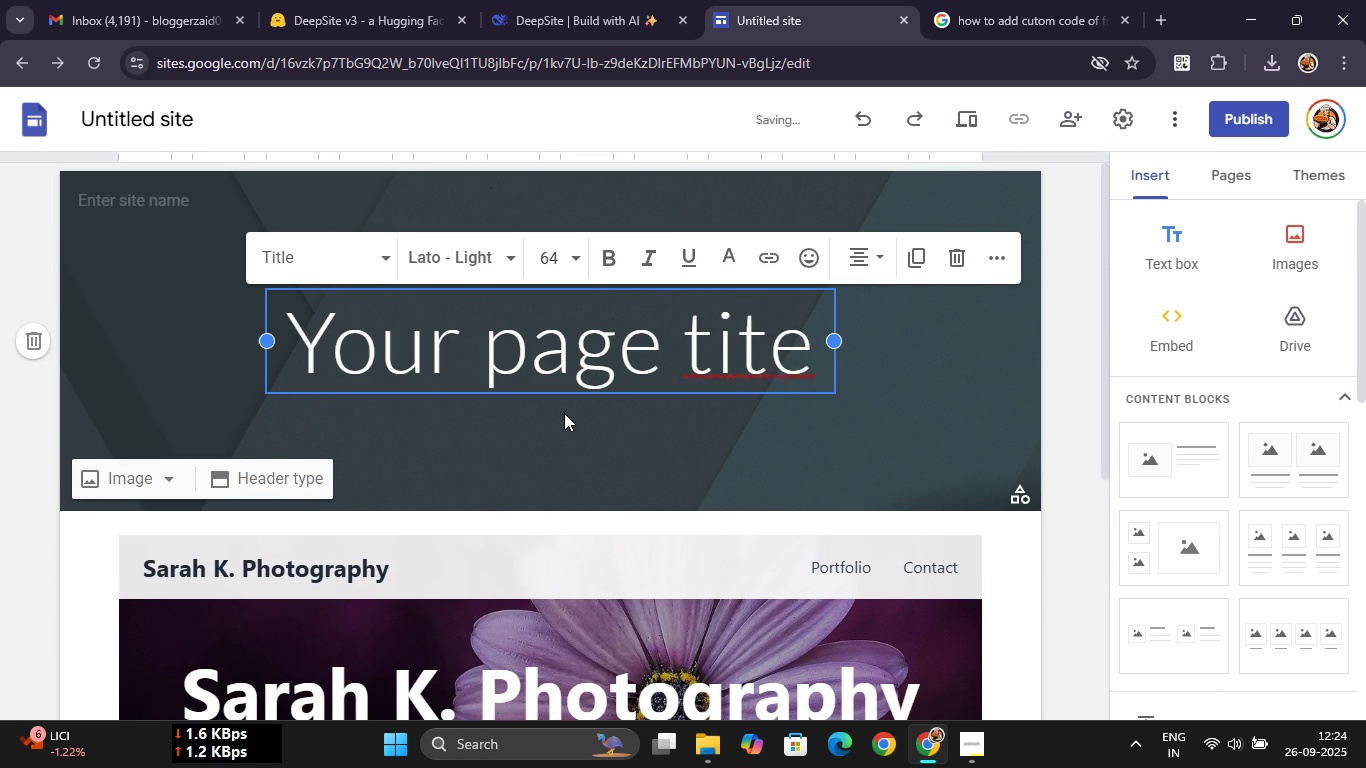 
key(Delete)
 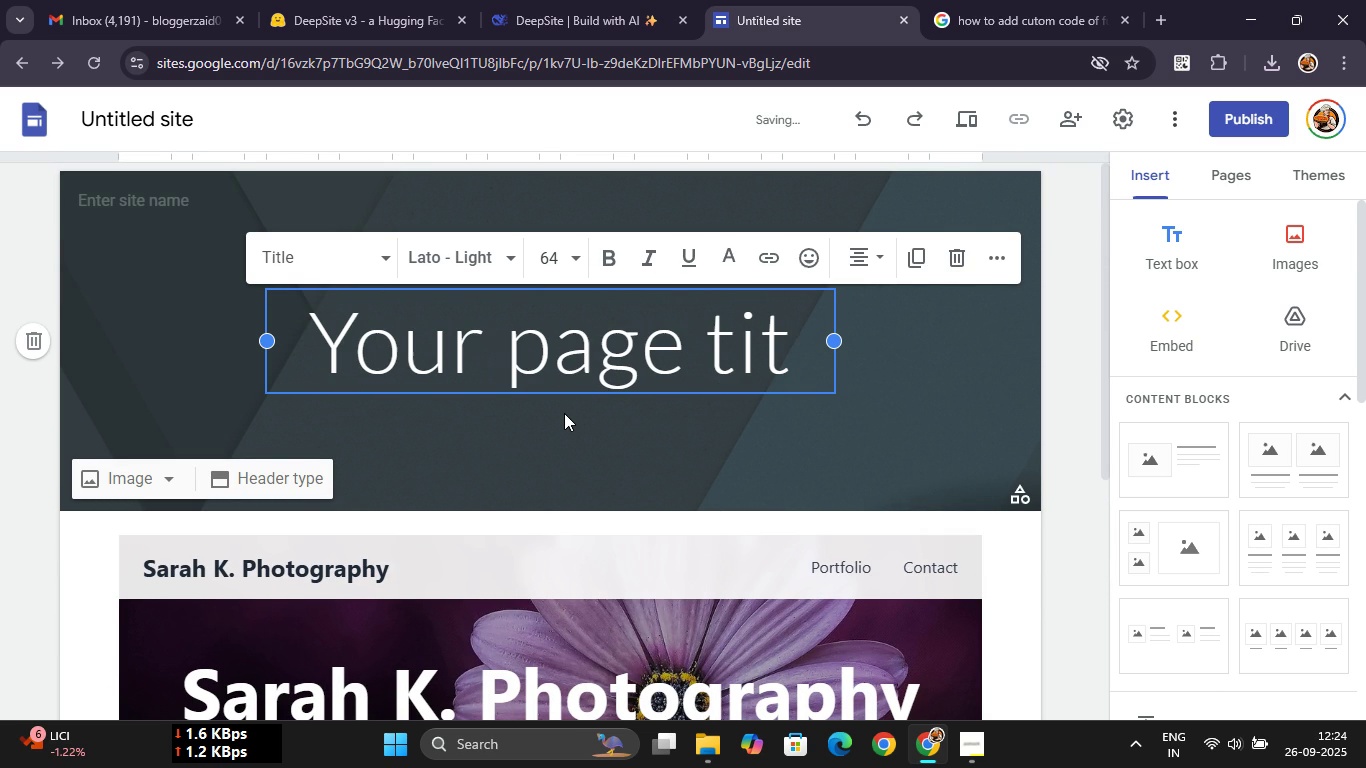 
key(Delete)
 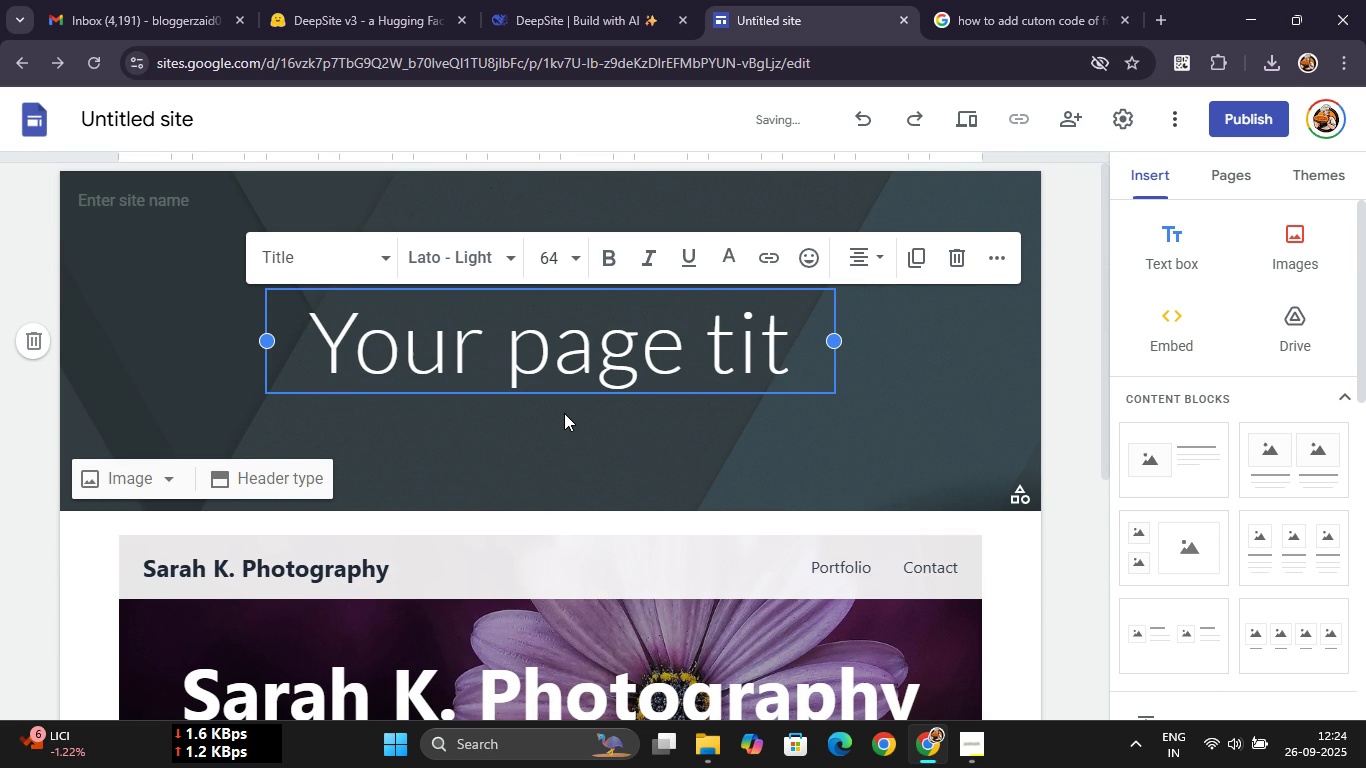 
key(Delete)
 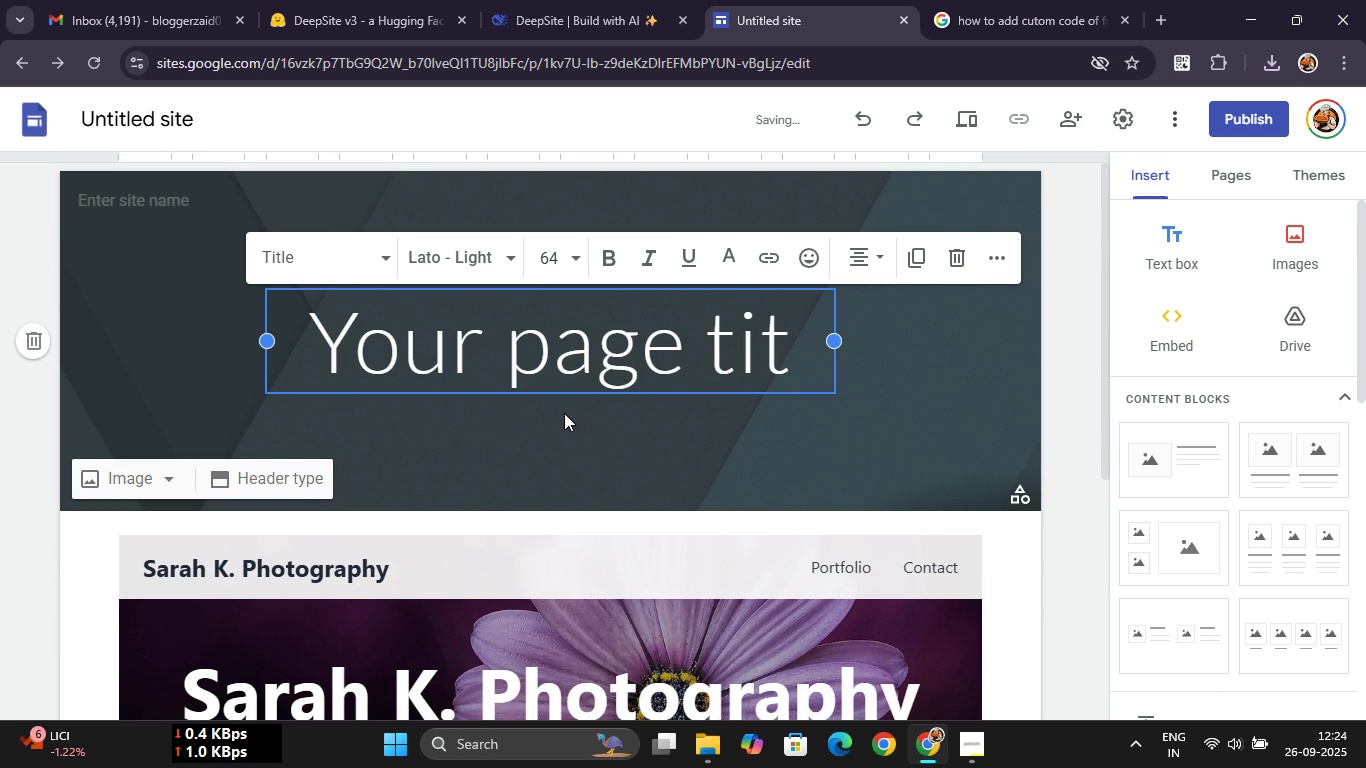 
key(Delete)
 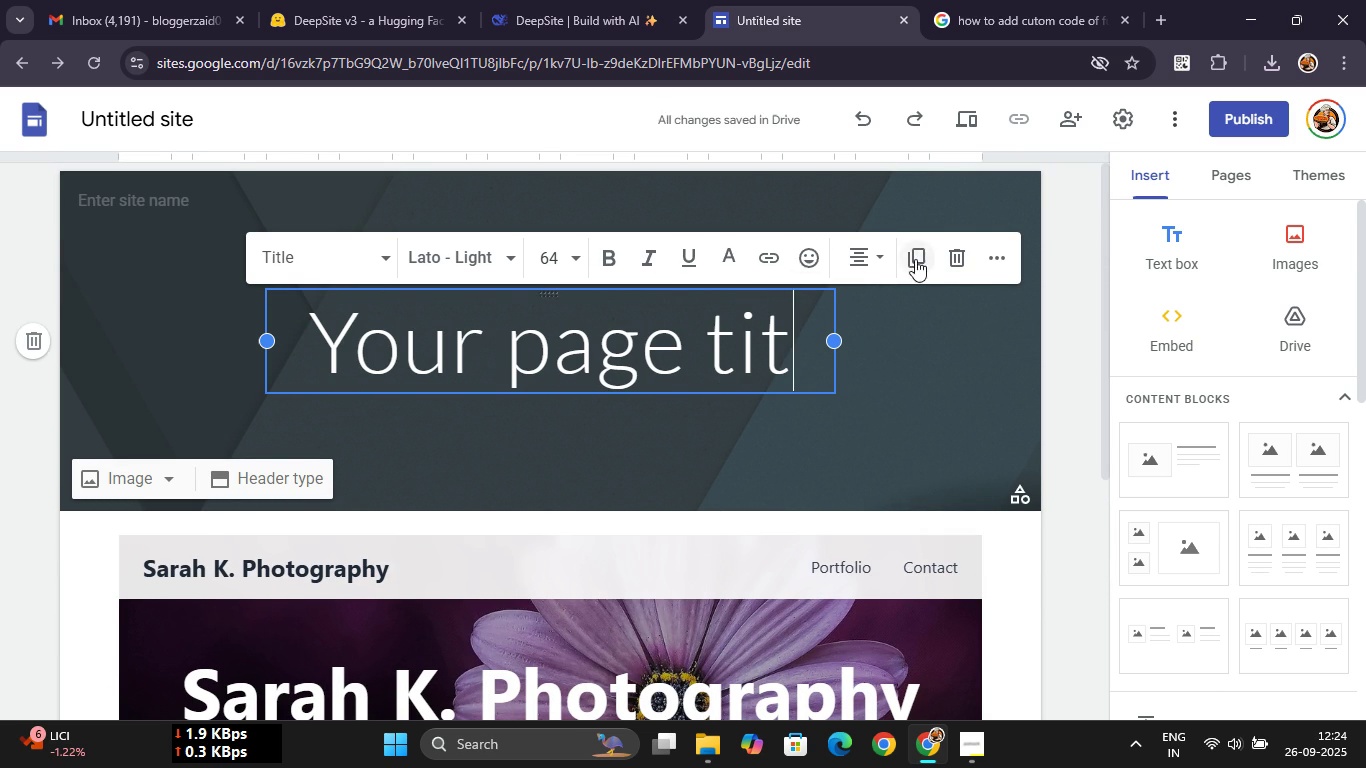 
left_click([957, 258])
 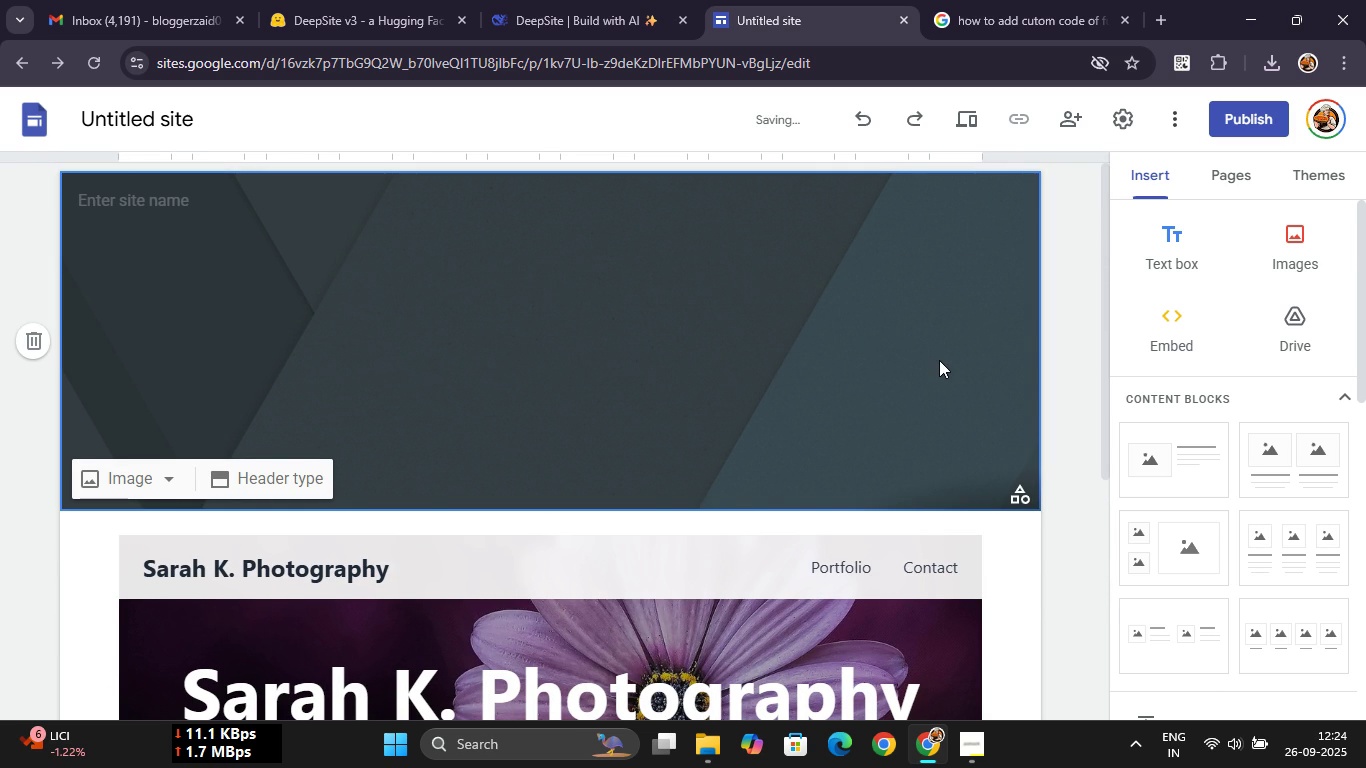 
left_click([939, 360])
 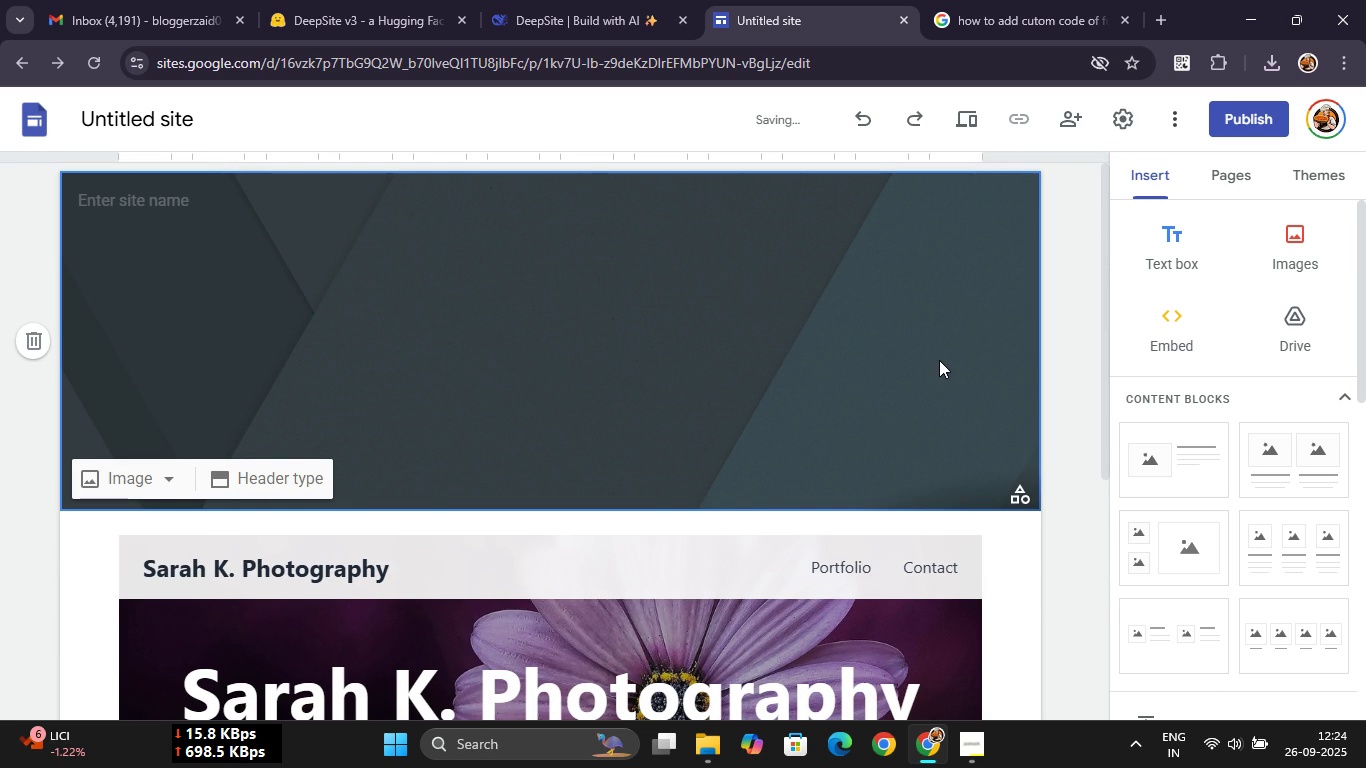 
key(Delete)
 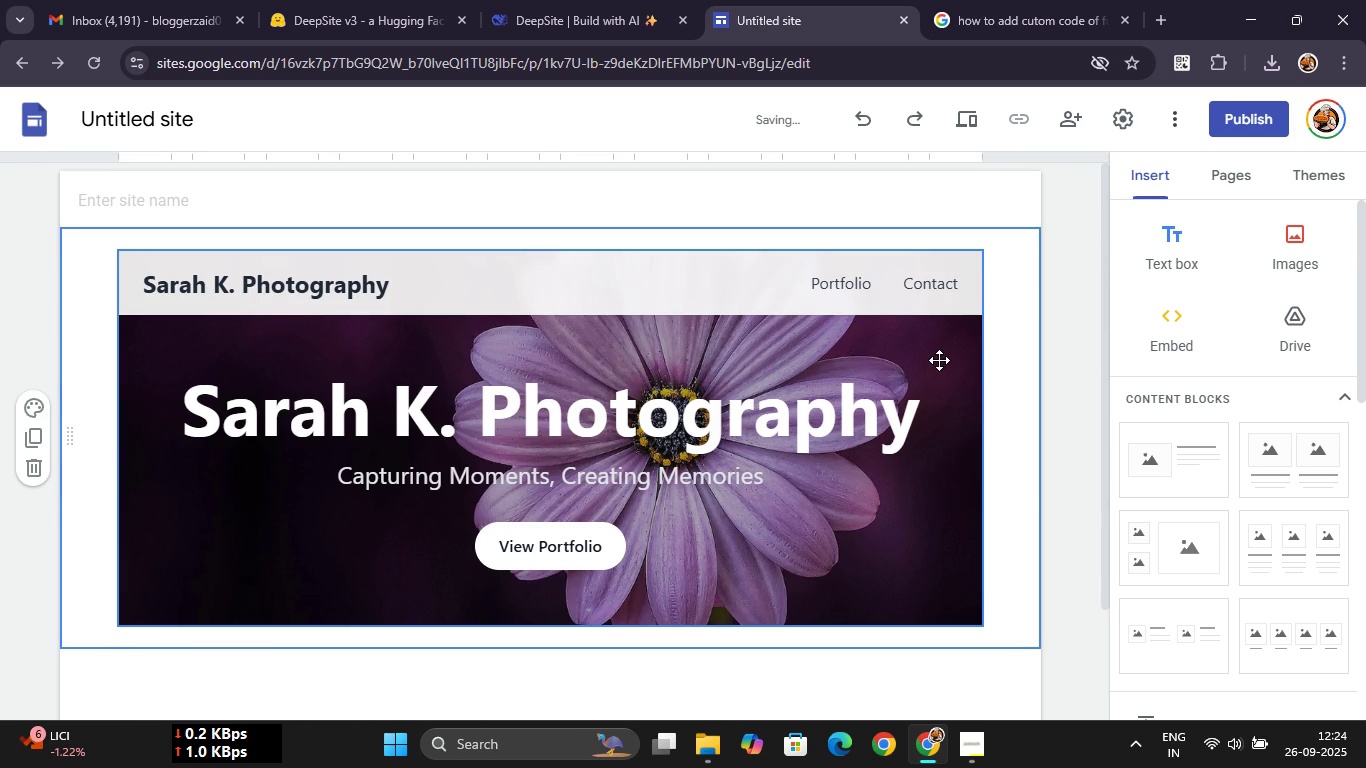 
scroll: coordinate [940, 374], scroll_direction: down, amount: 4.0
 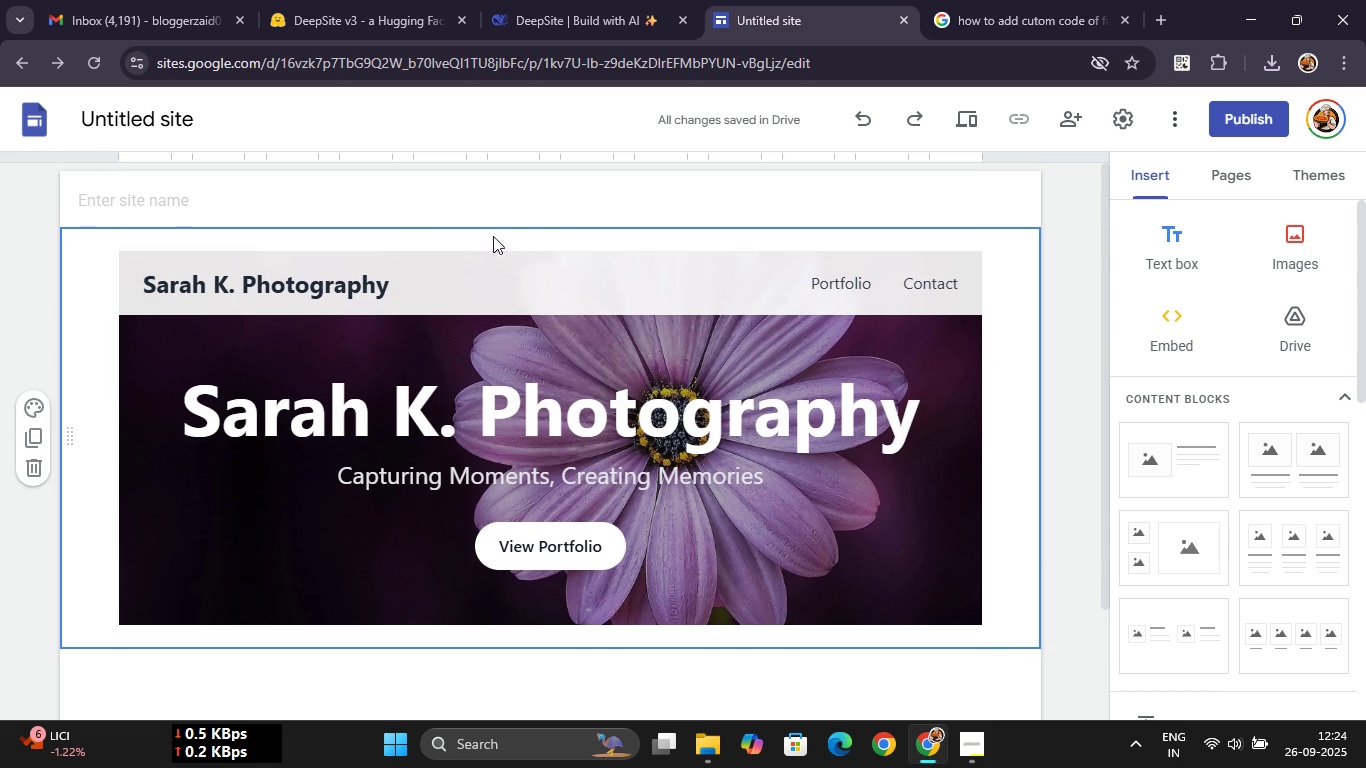 
mouse_move([535, 258])